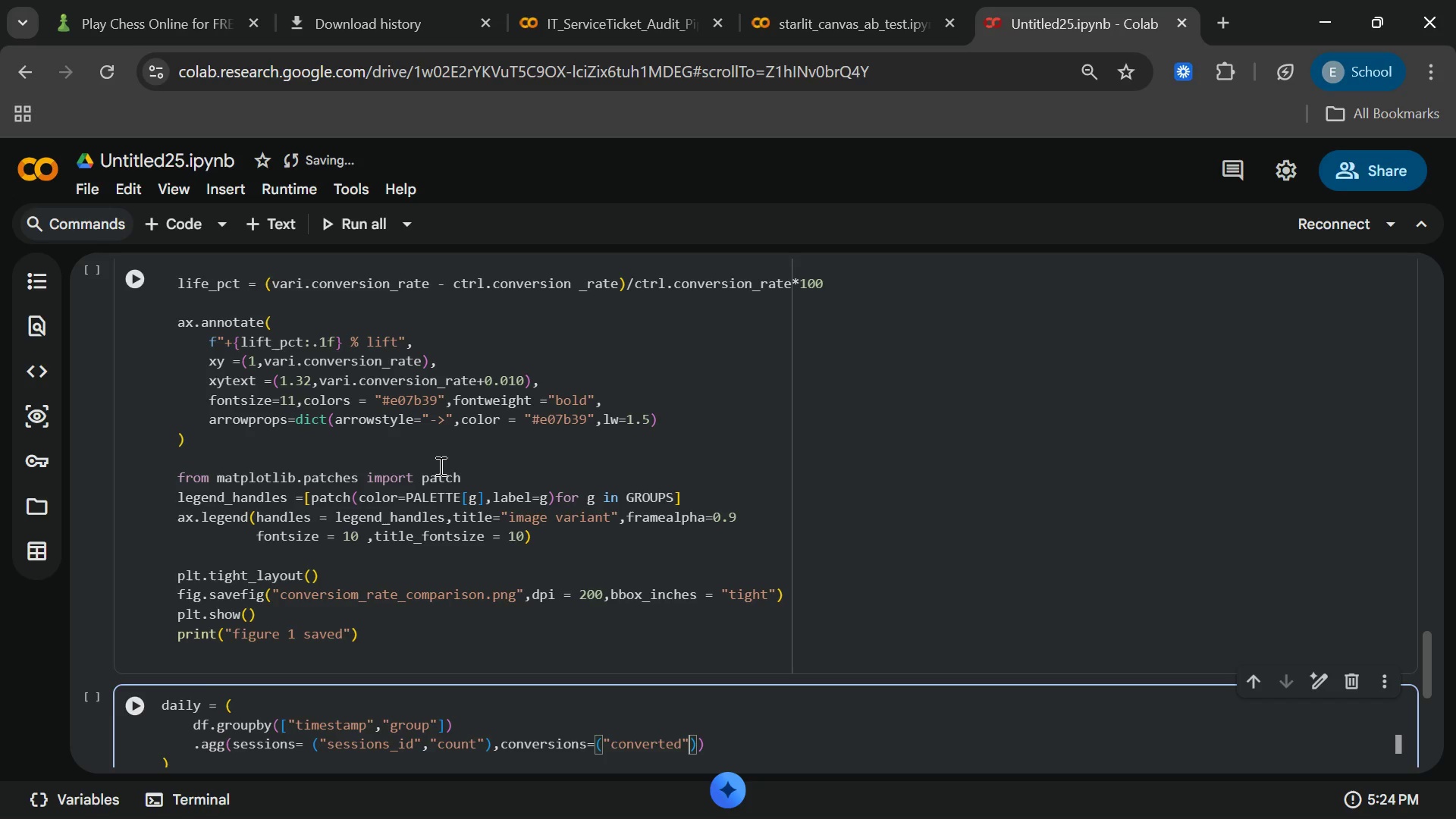 
type(")
key(Backspace)
type(,"sun)
 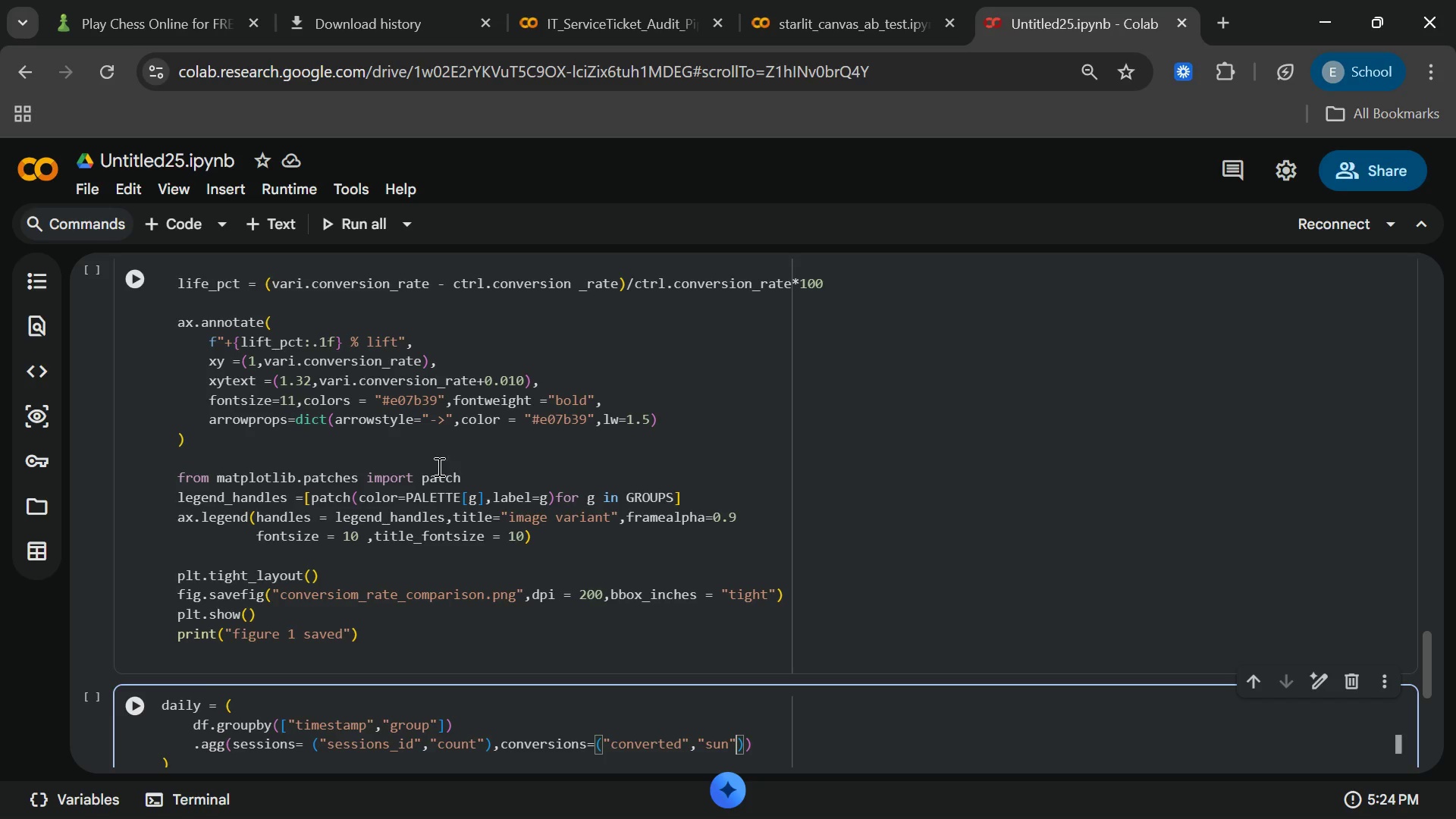 
 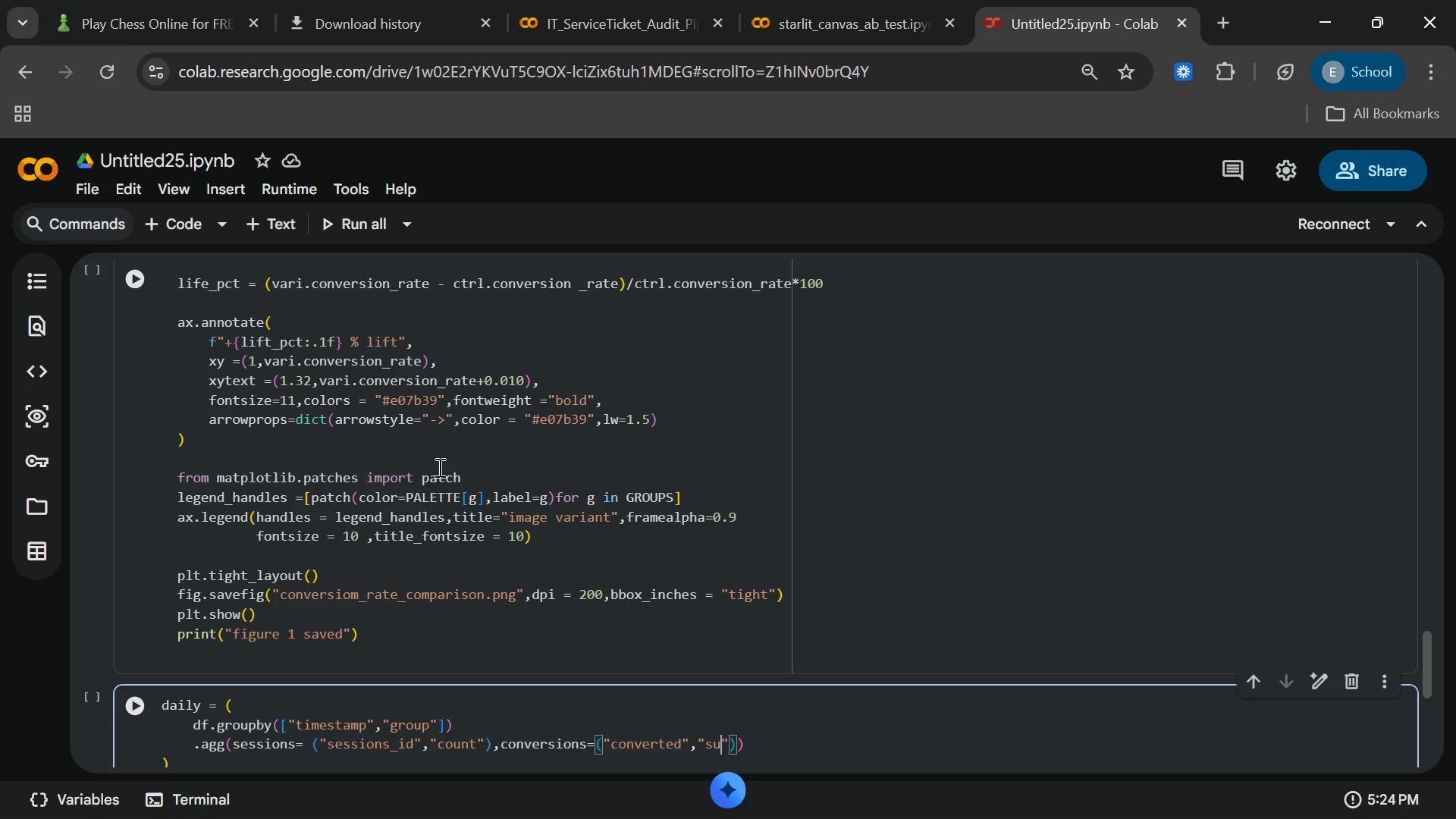 
key(ArrowRight)
 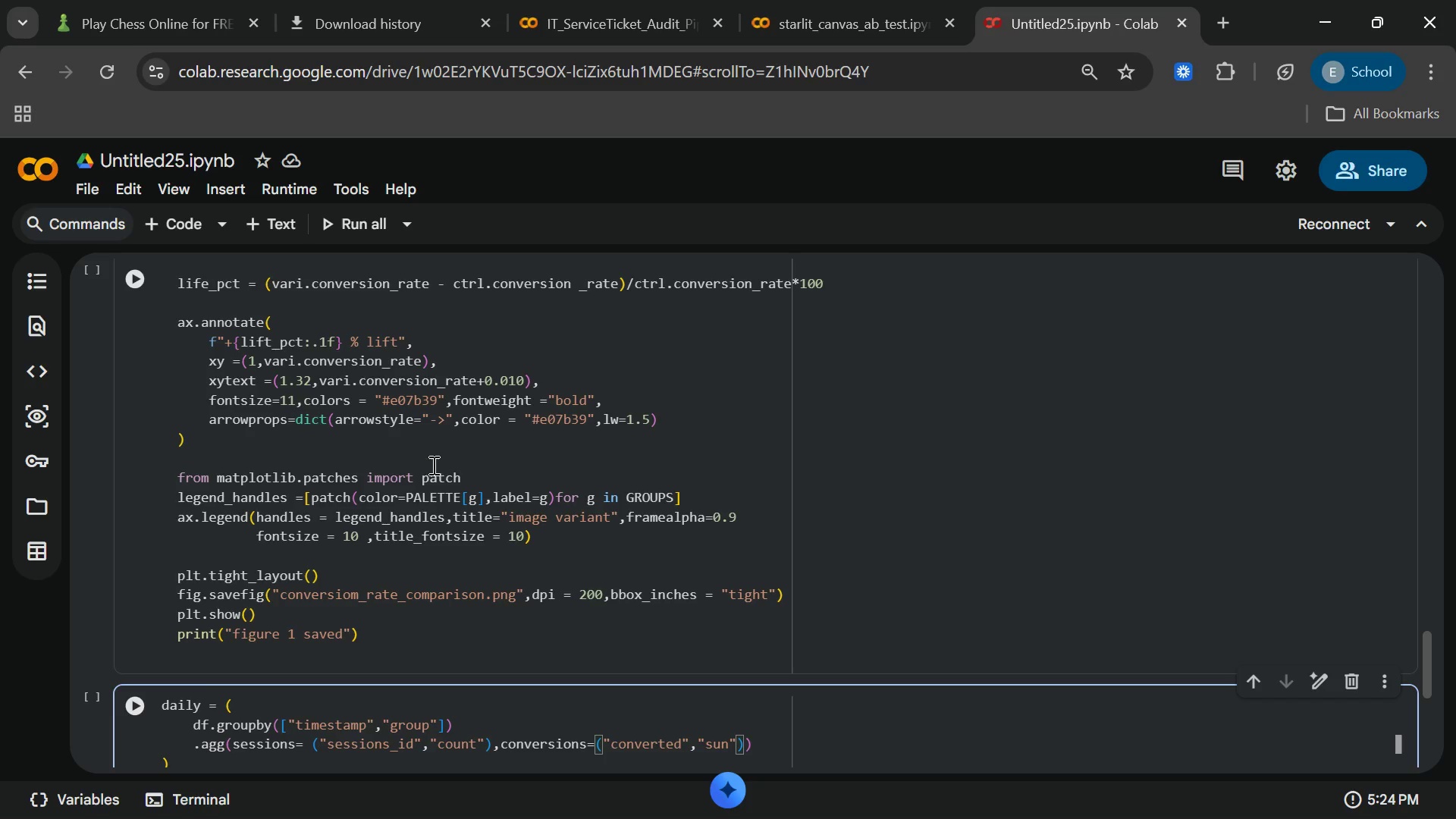 
key(ArrowLeft)
 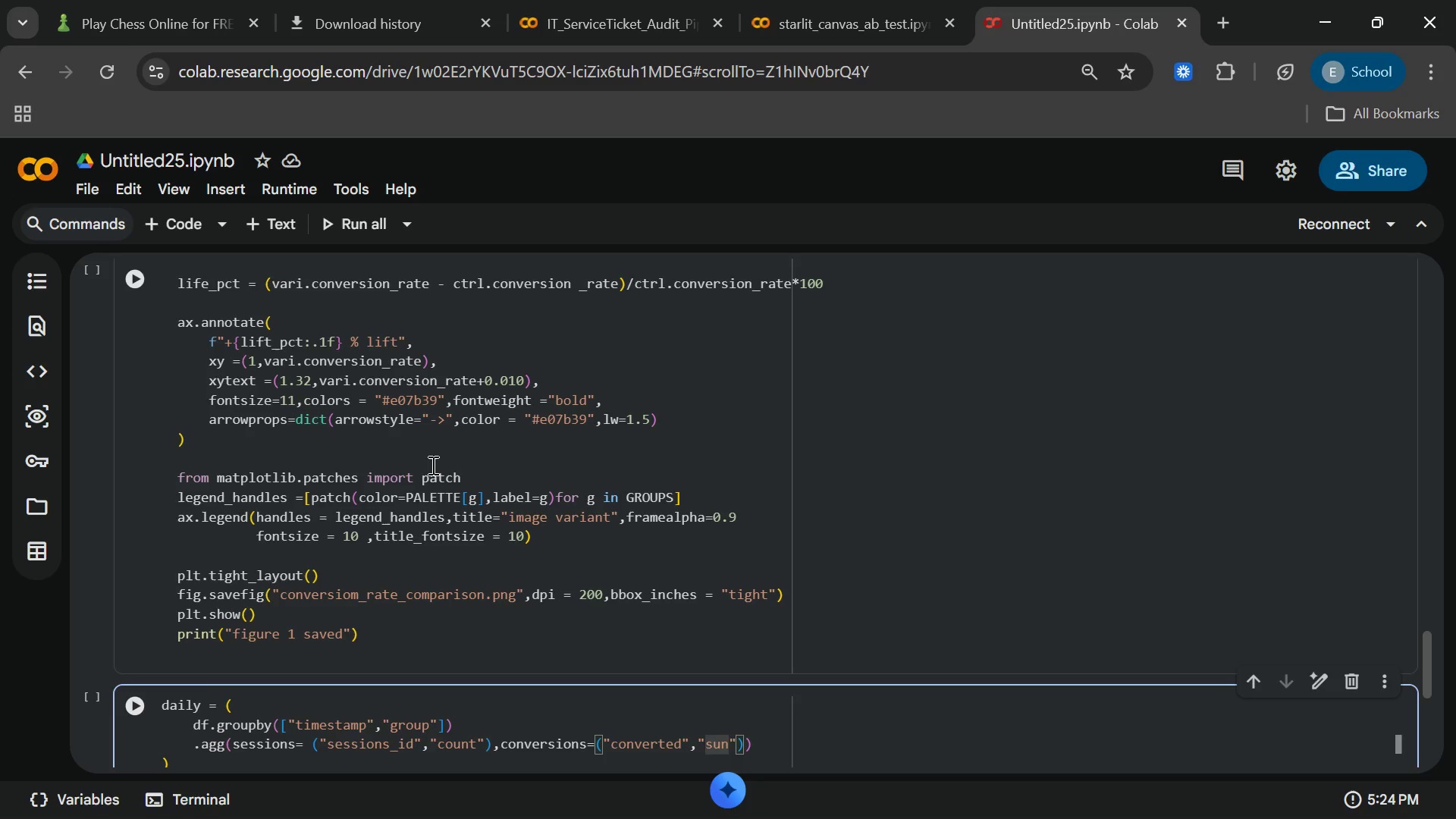 
key(Backspace)
 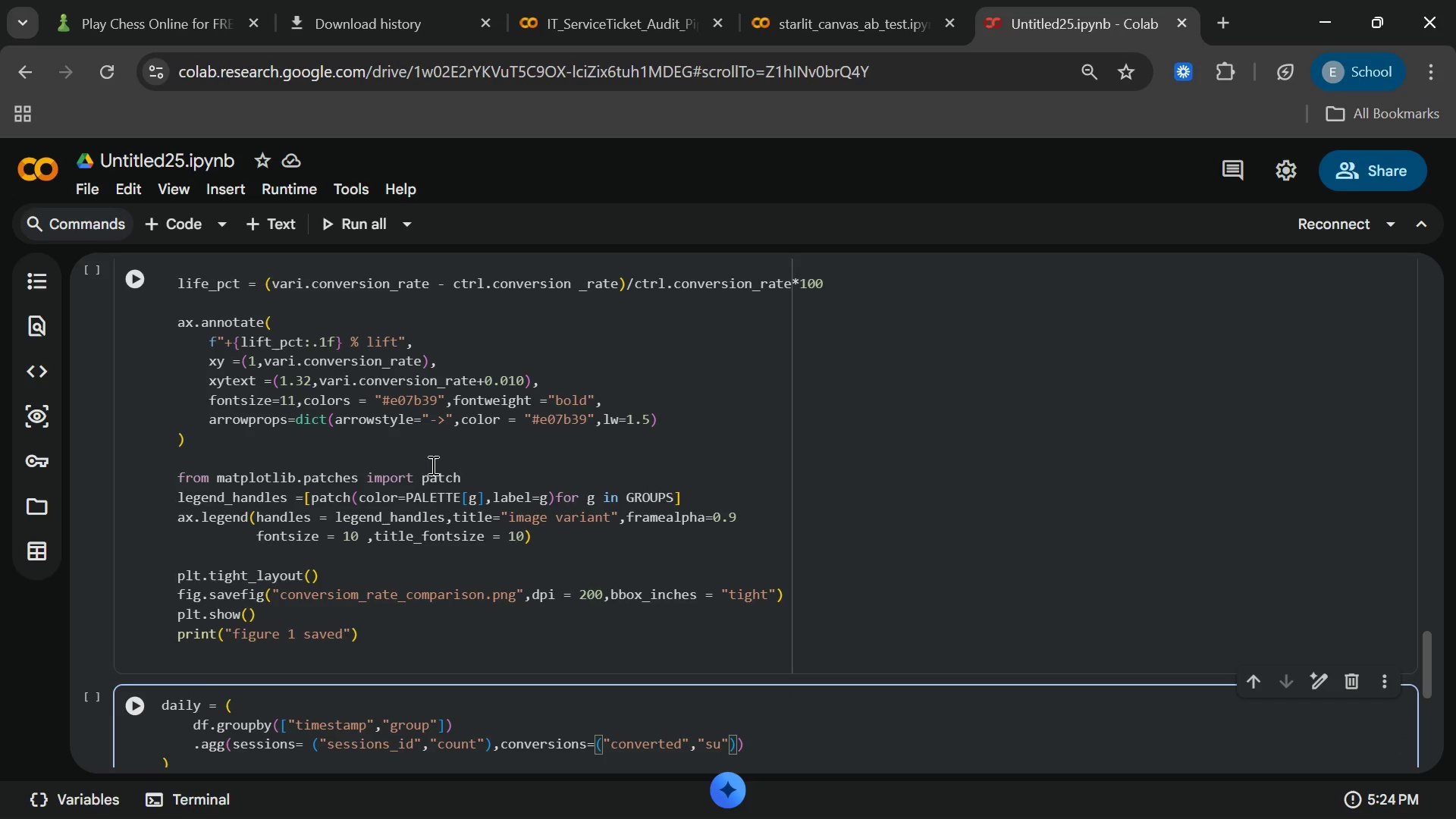 
key(M)
 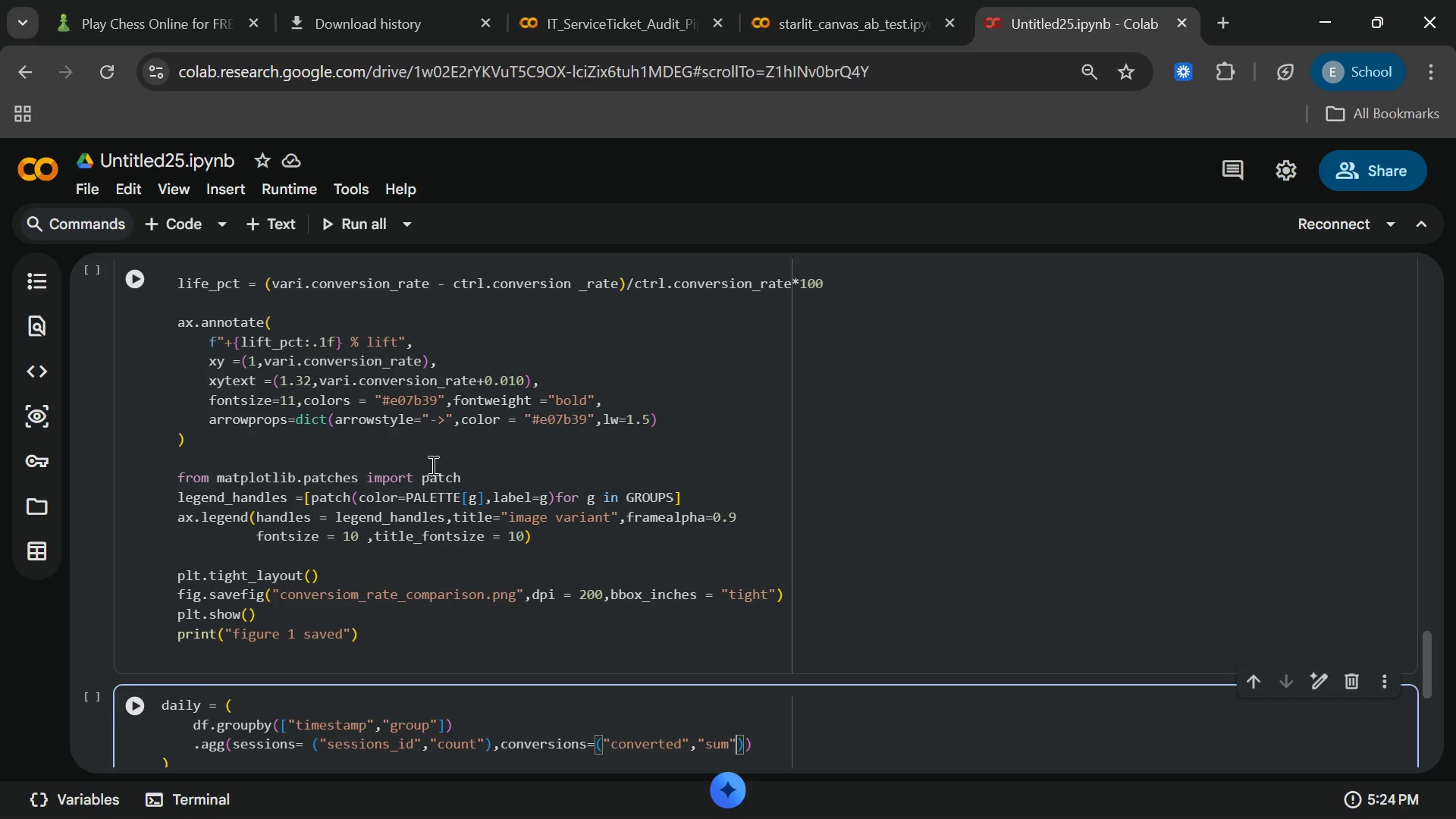 
key(ArrowRight)
 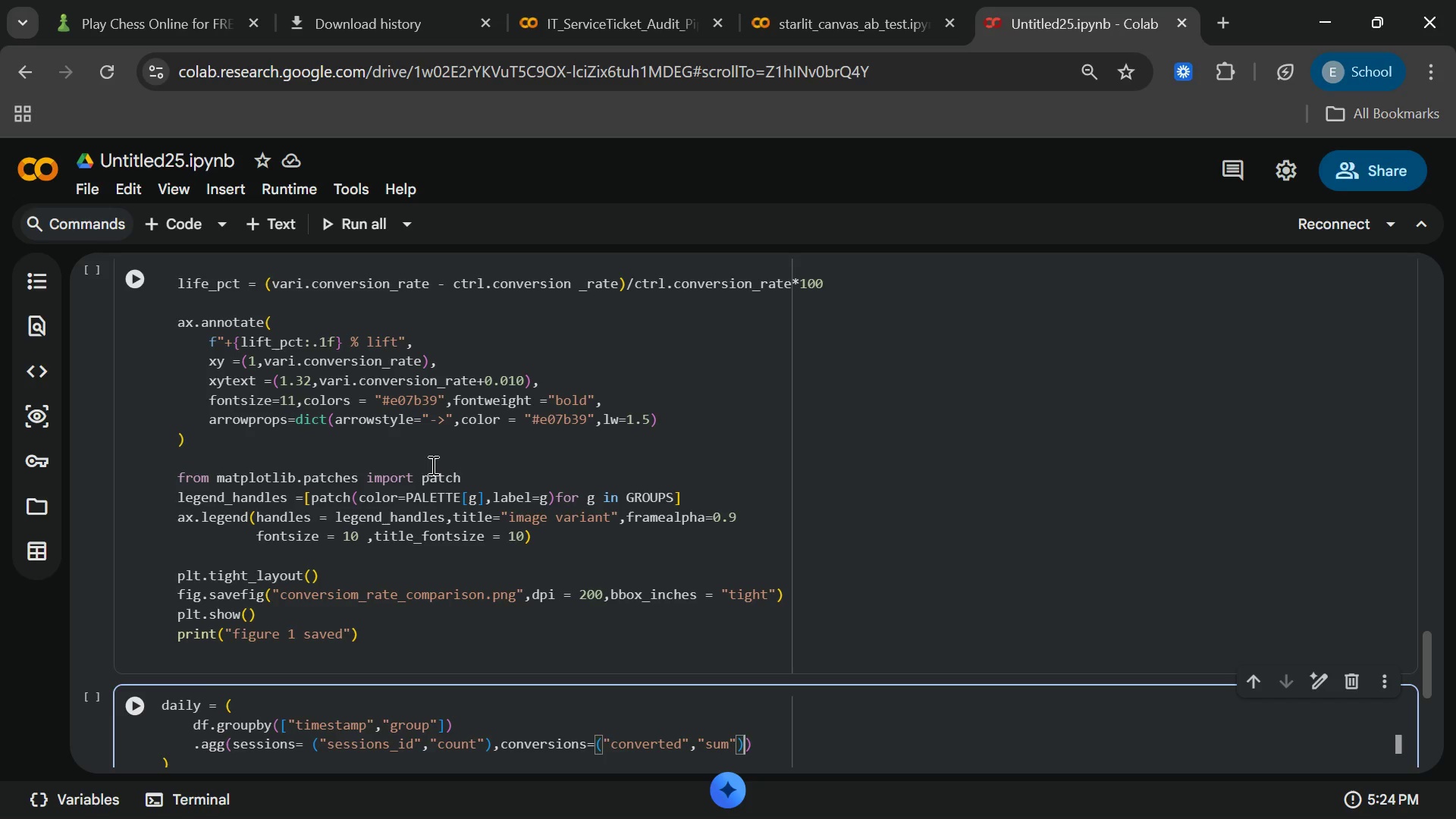 
key(ArrowRight)
 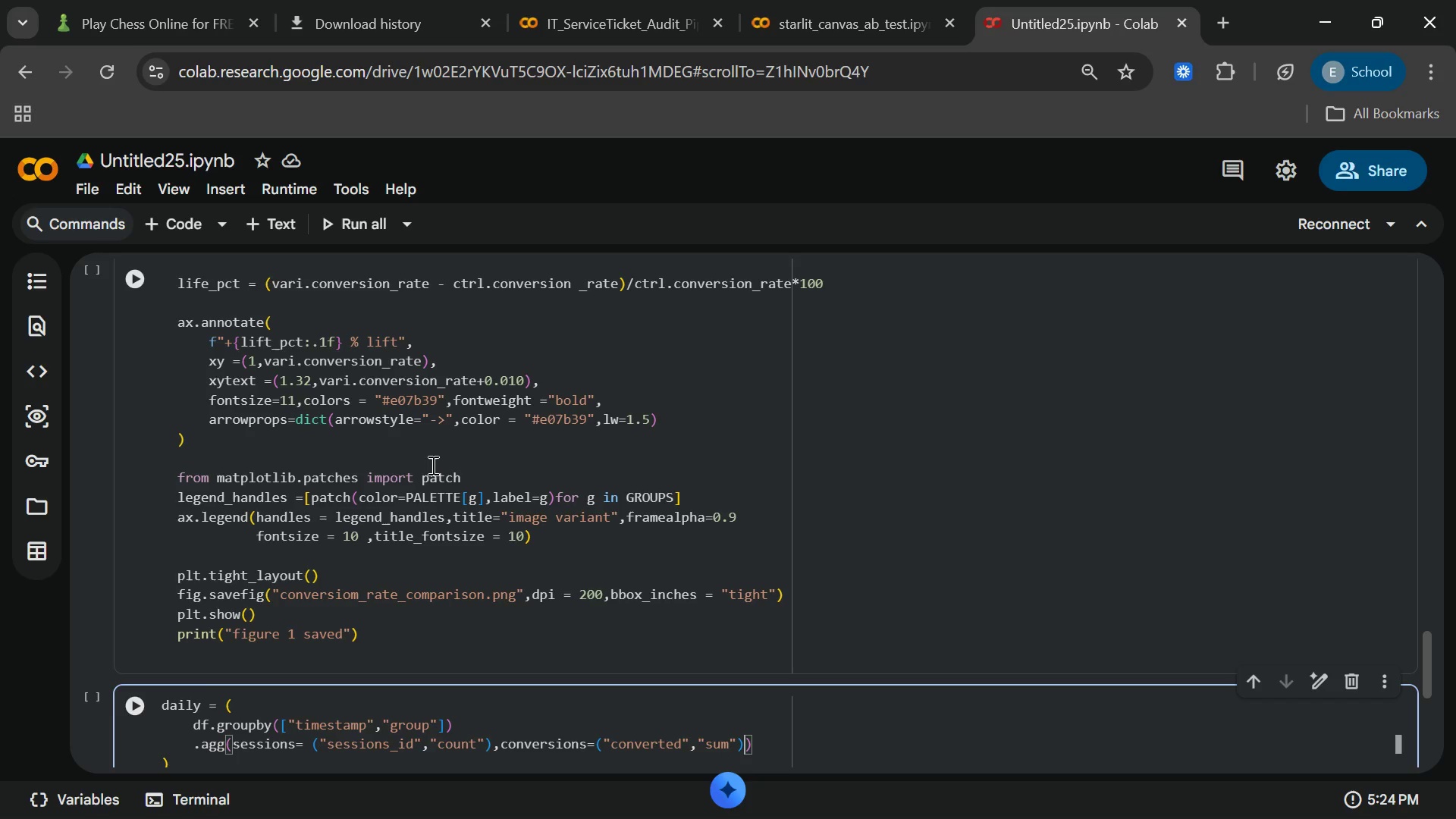 
key(ArrowRight)
 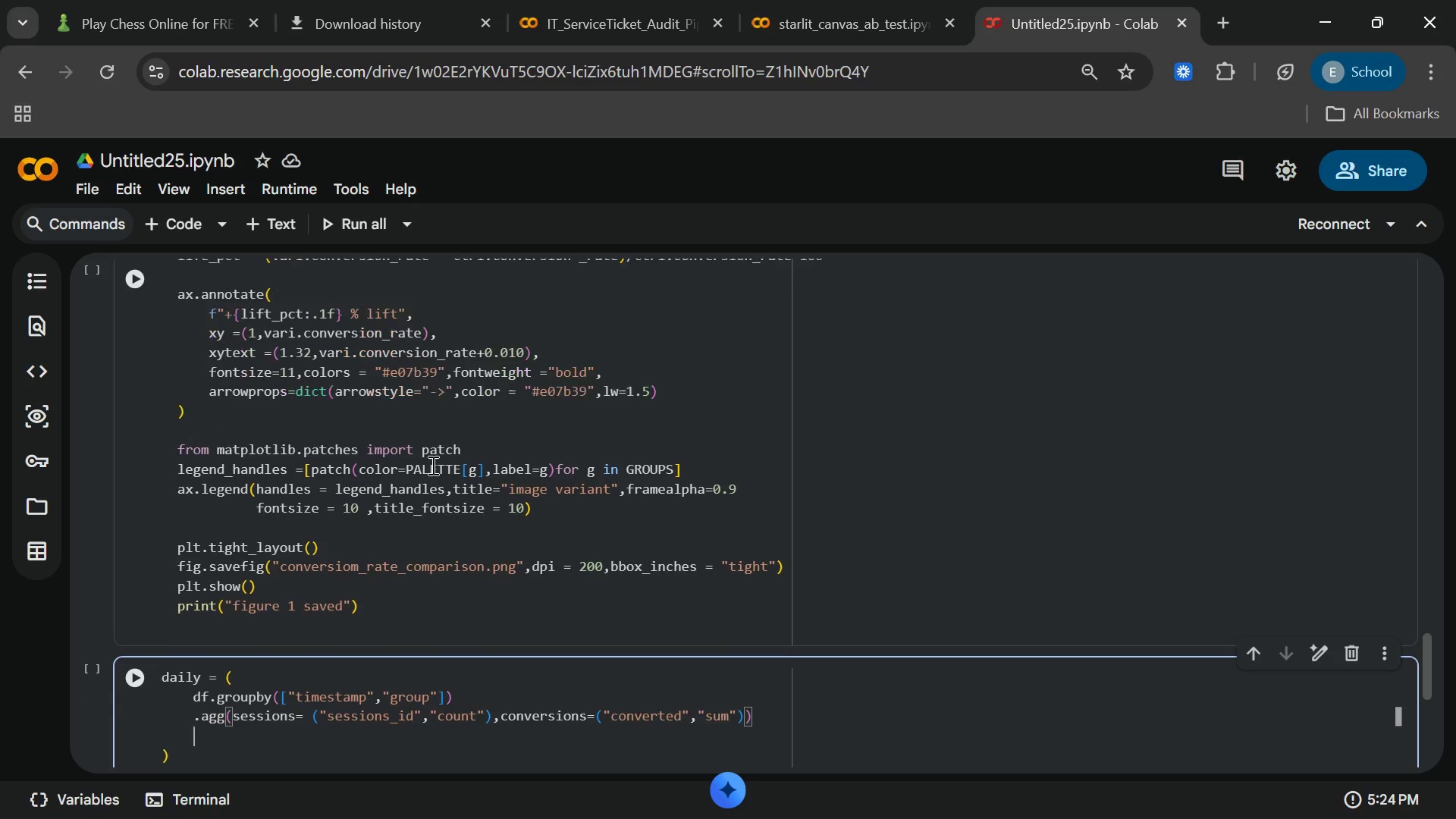 
key(Enter)
 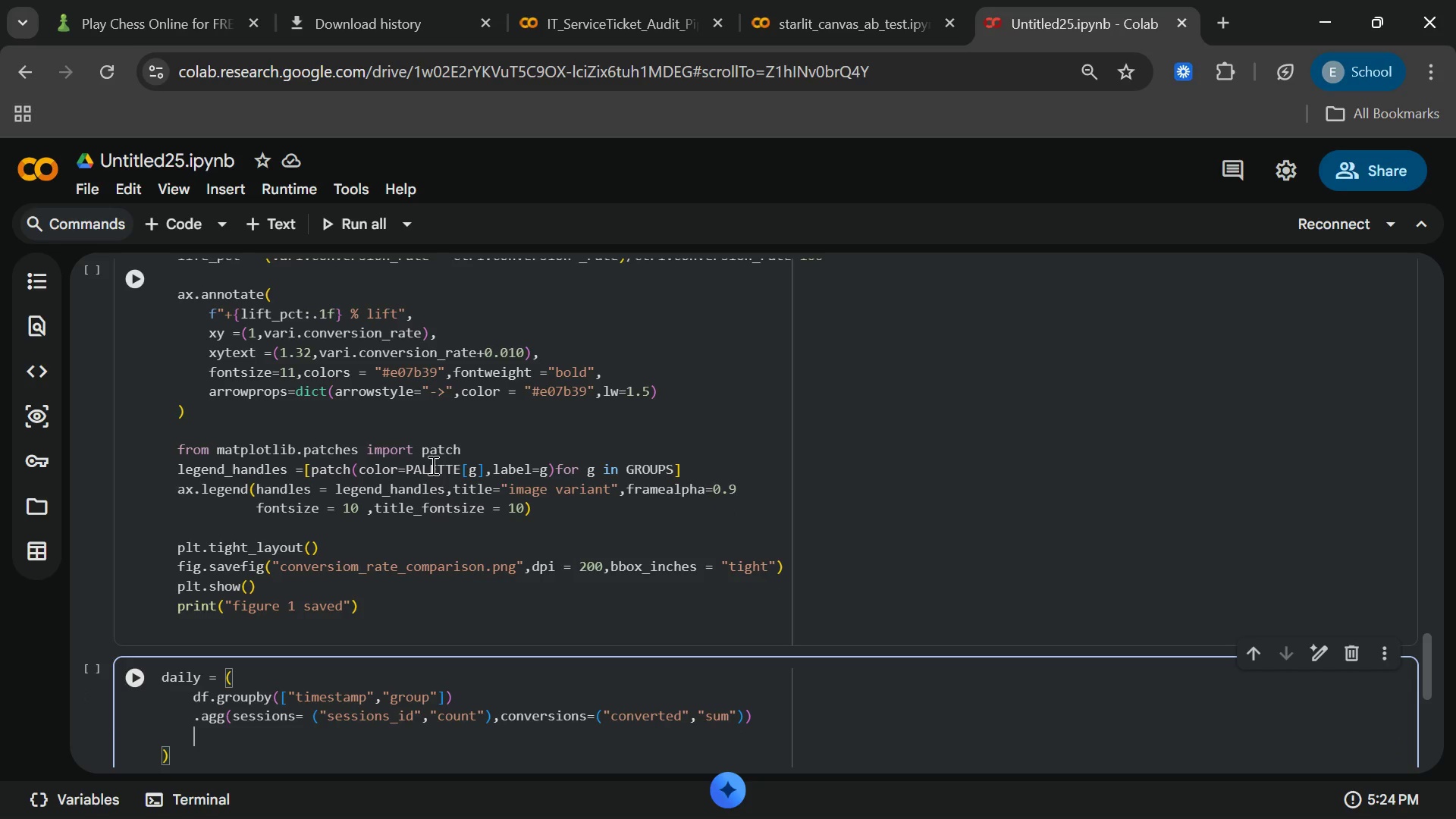 
type(.reset_index()
 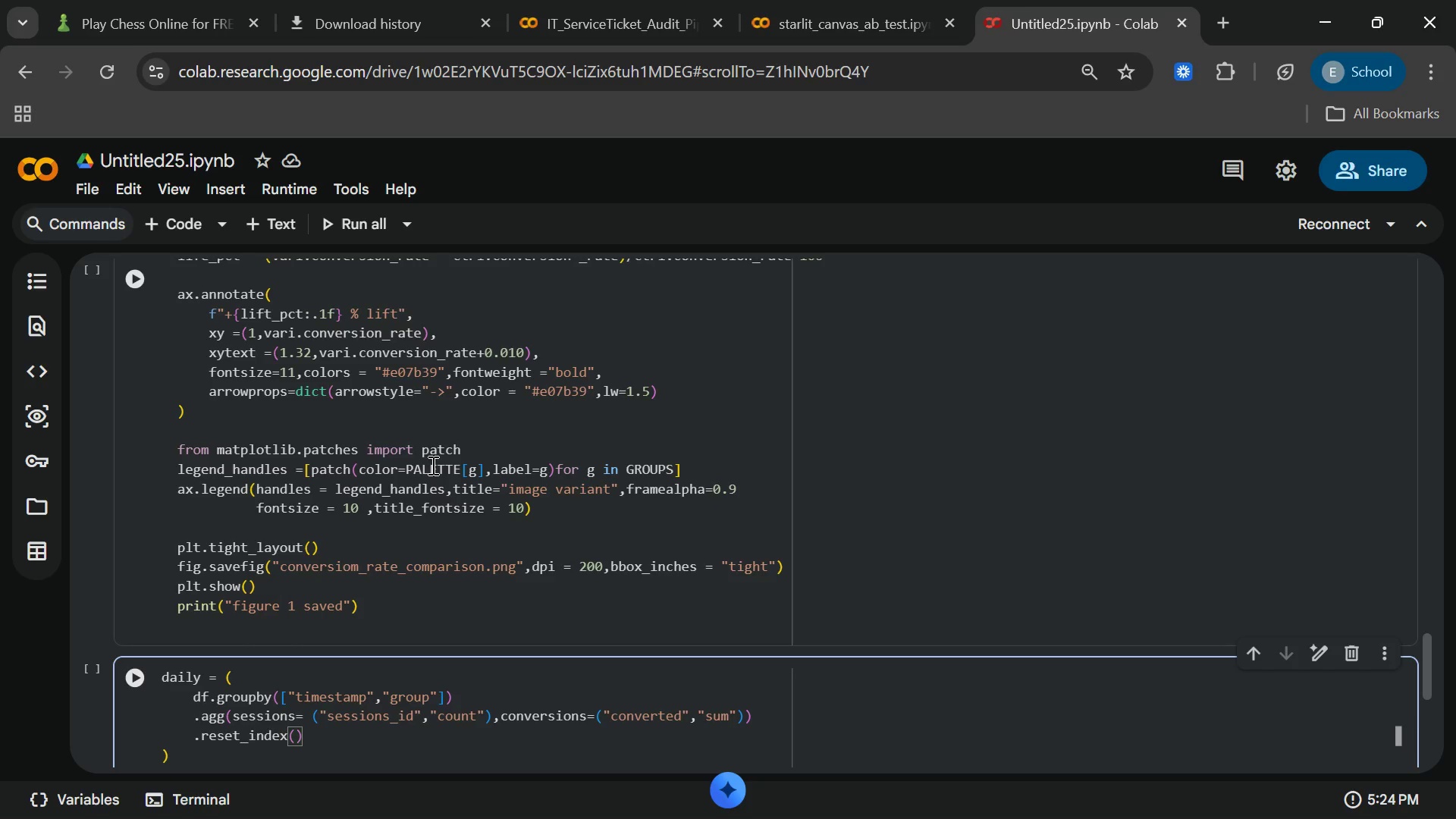 
wait(7.69)
 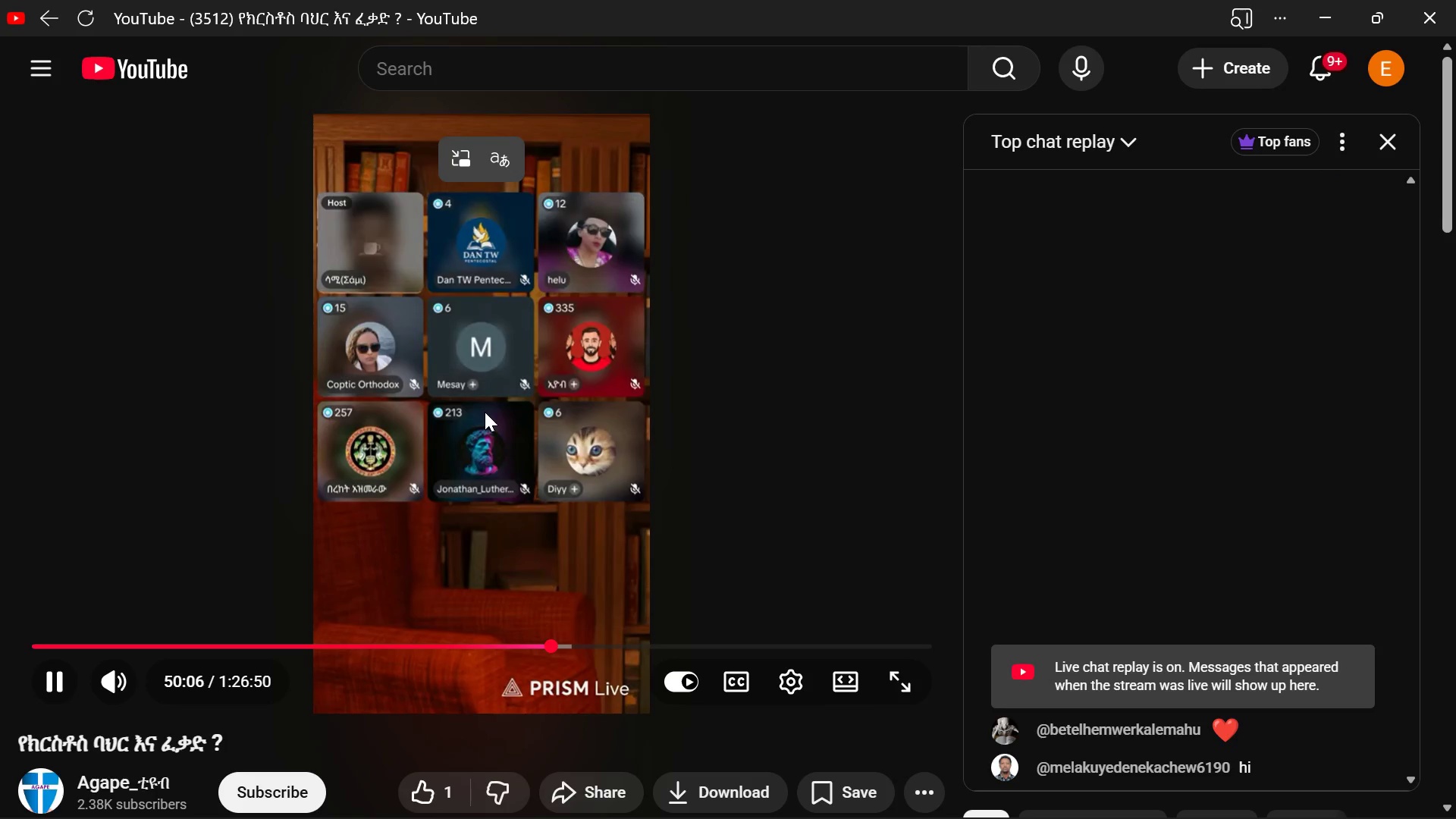 
left_click([330, 745])
 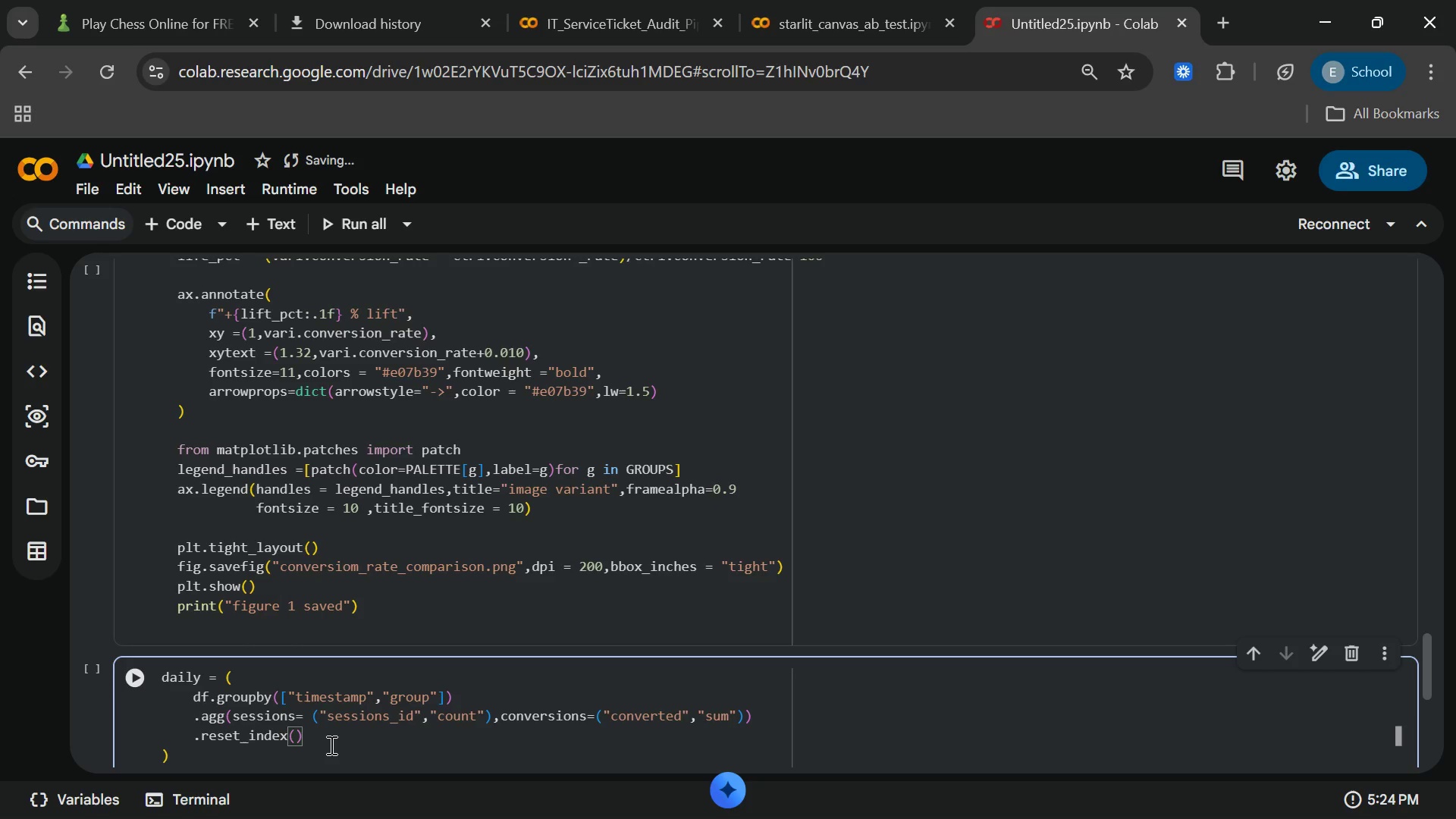 
key(Enter)
 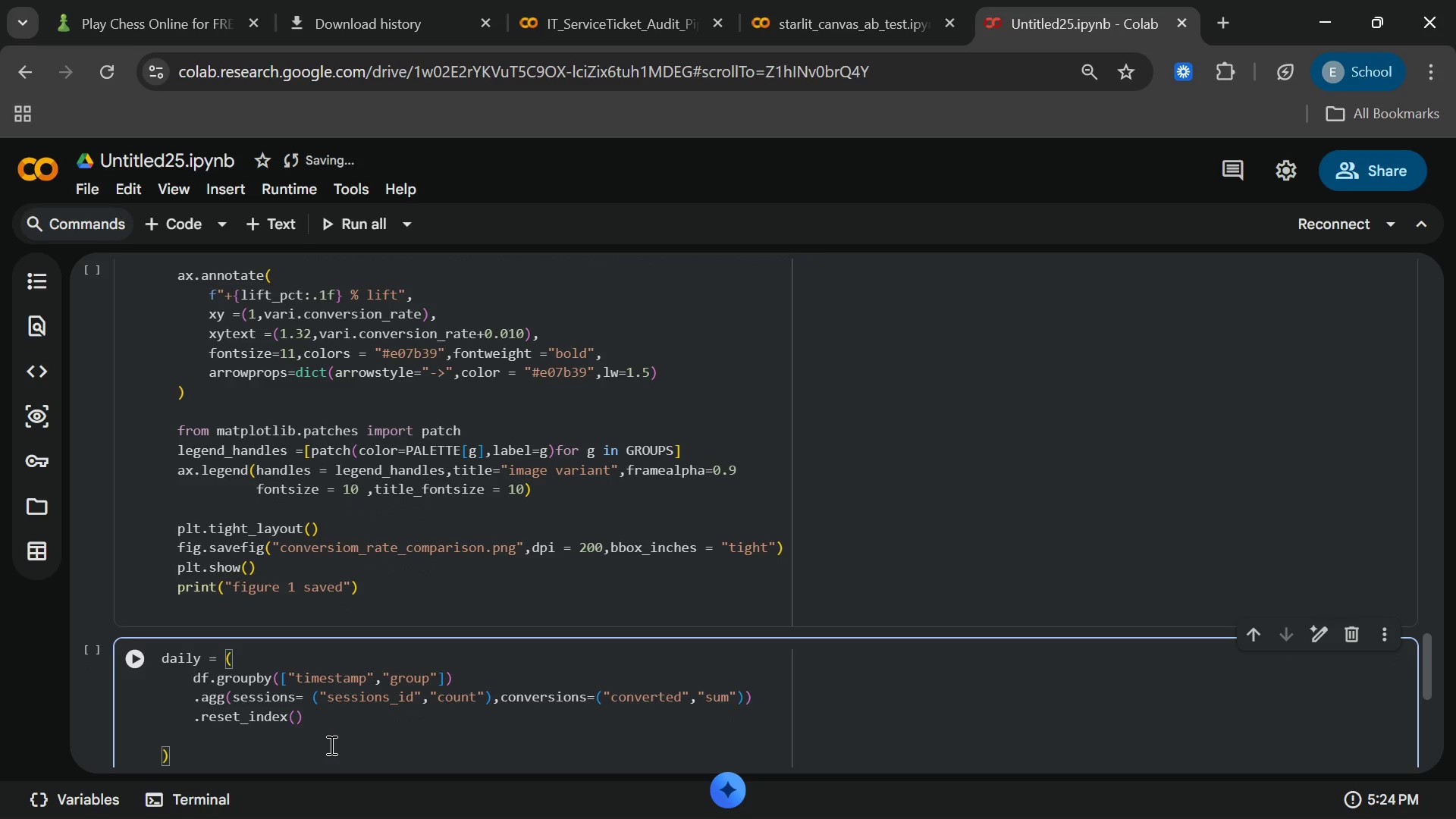 
type(.assign(daily_cr)
 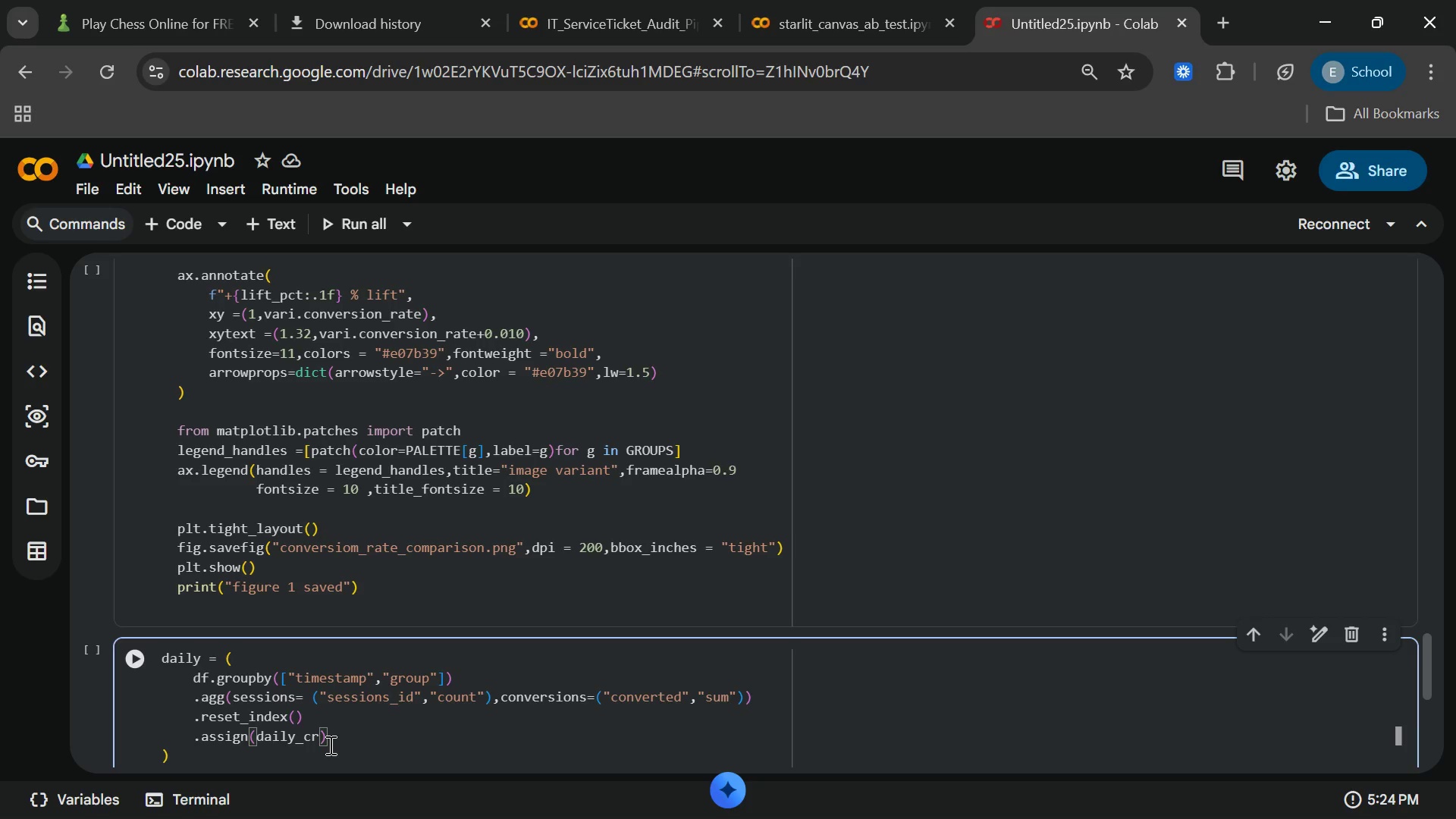 
type(=lambda x: x.conversions)
 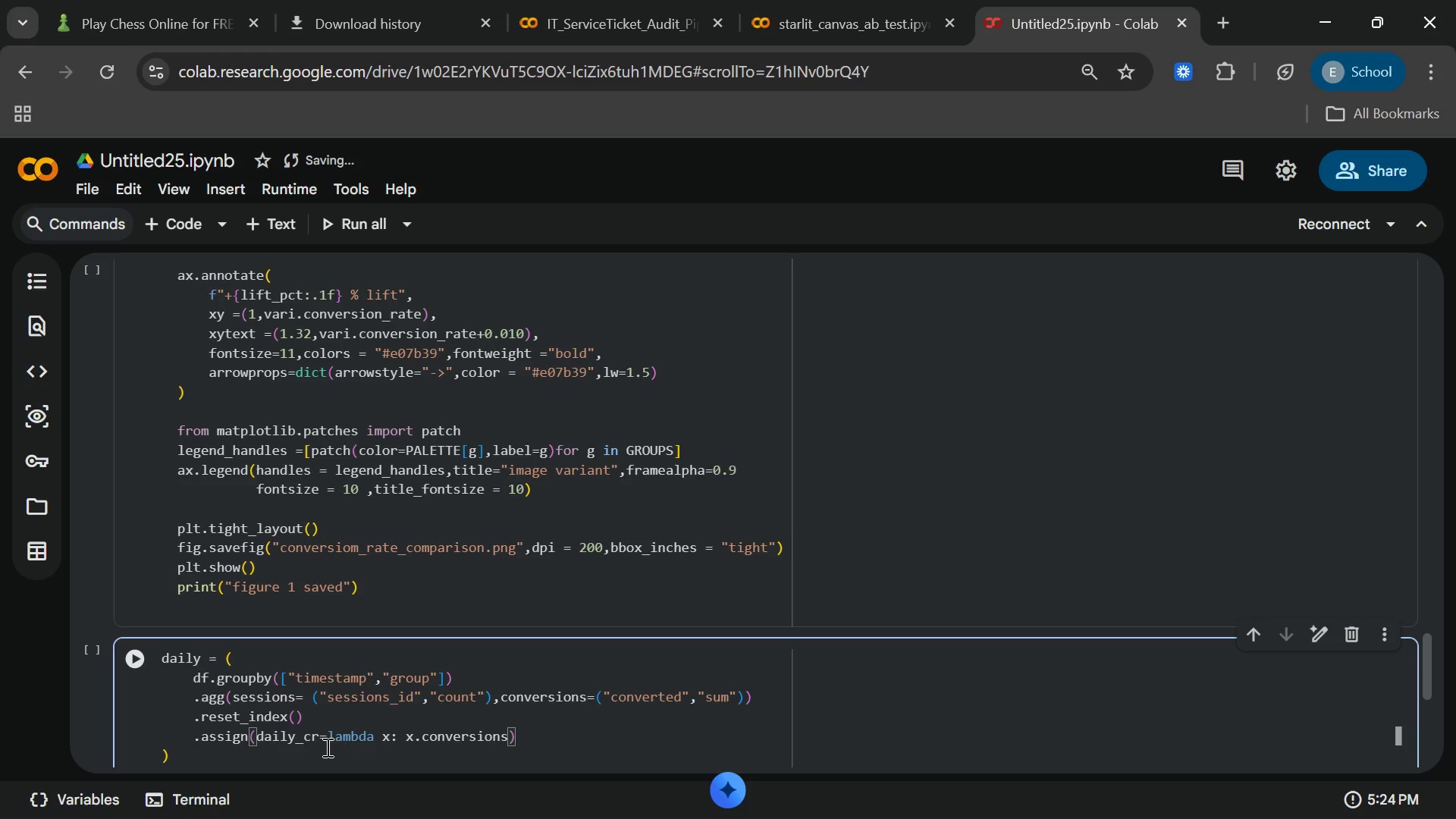 
key(Slash)
 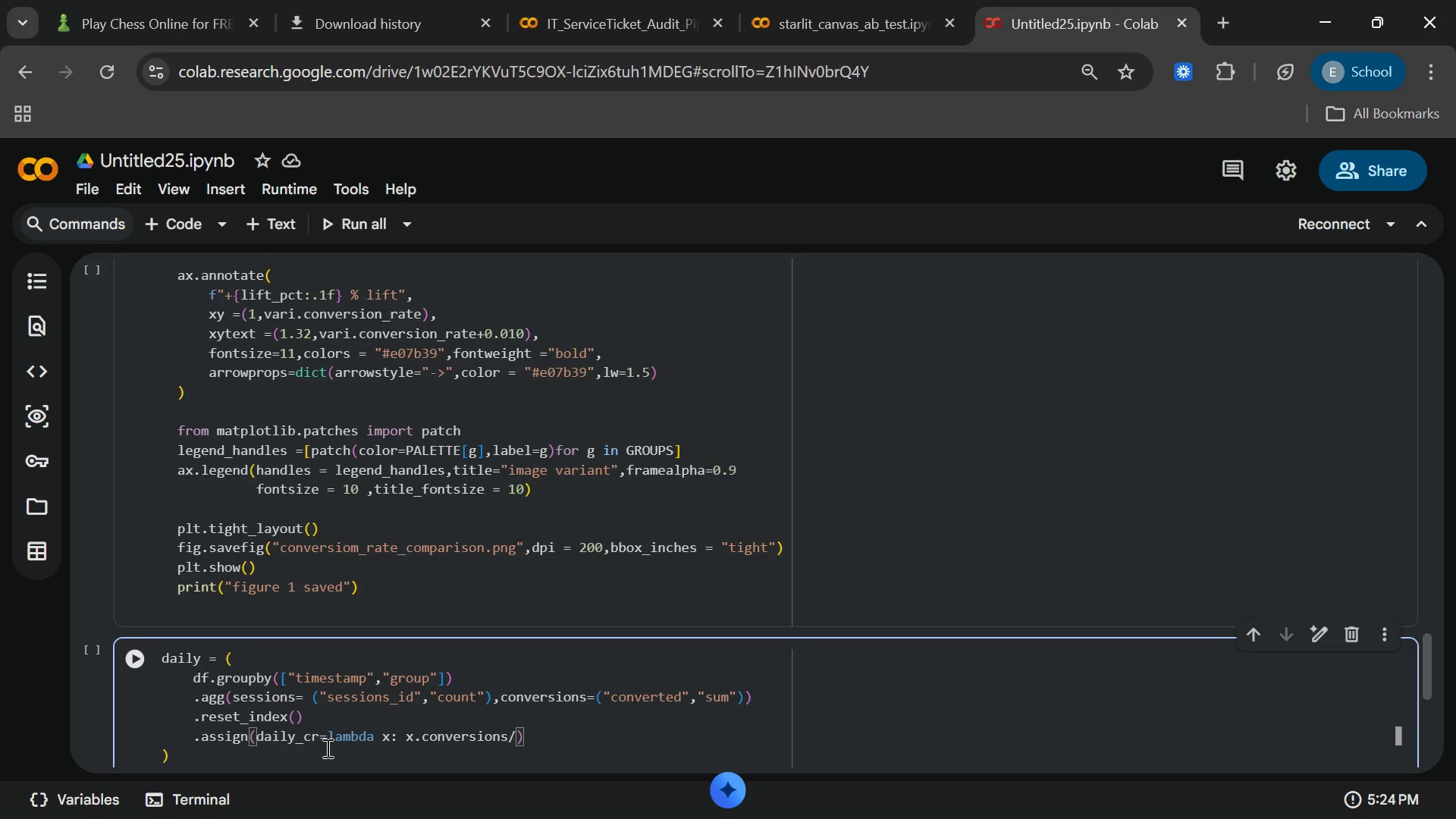 
type(x.sessions)
 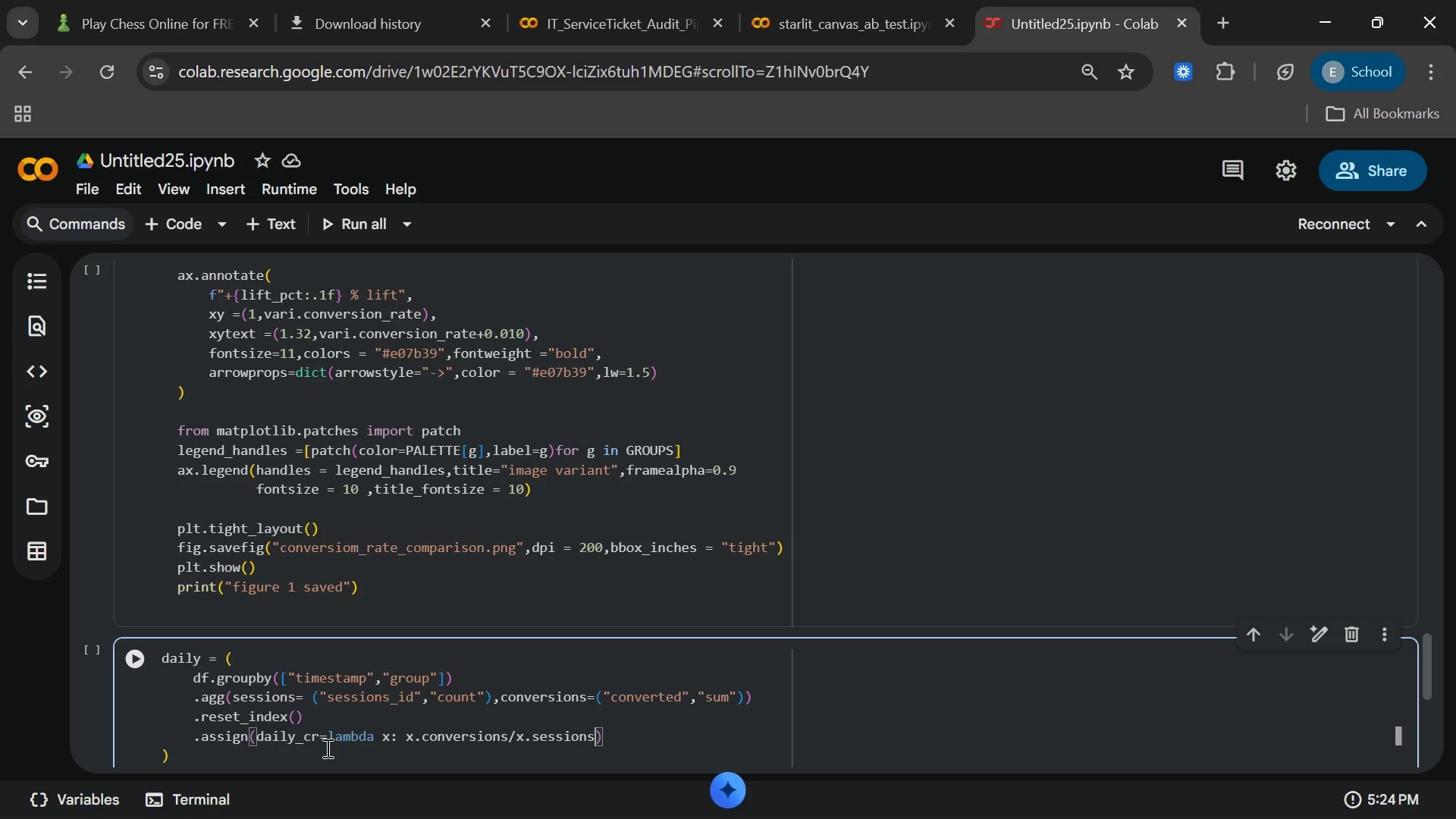 
key(ArrowRight)
 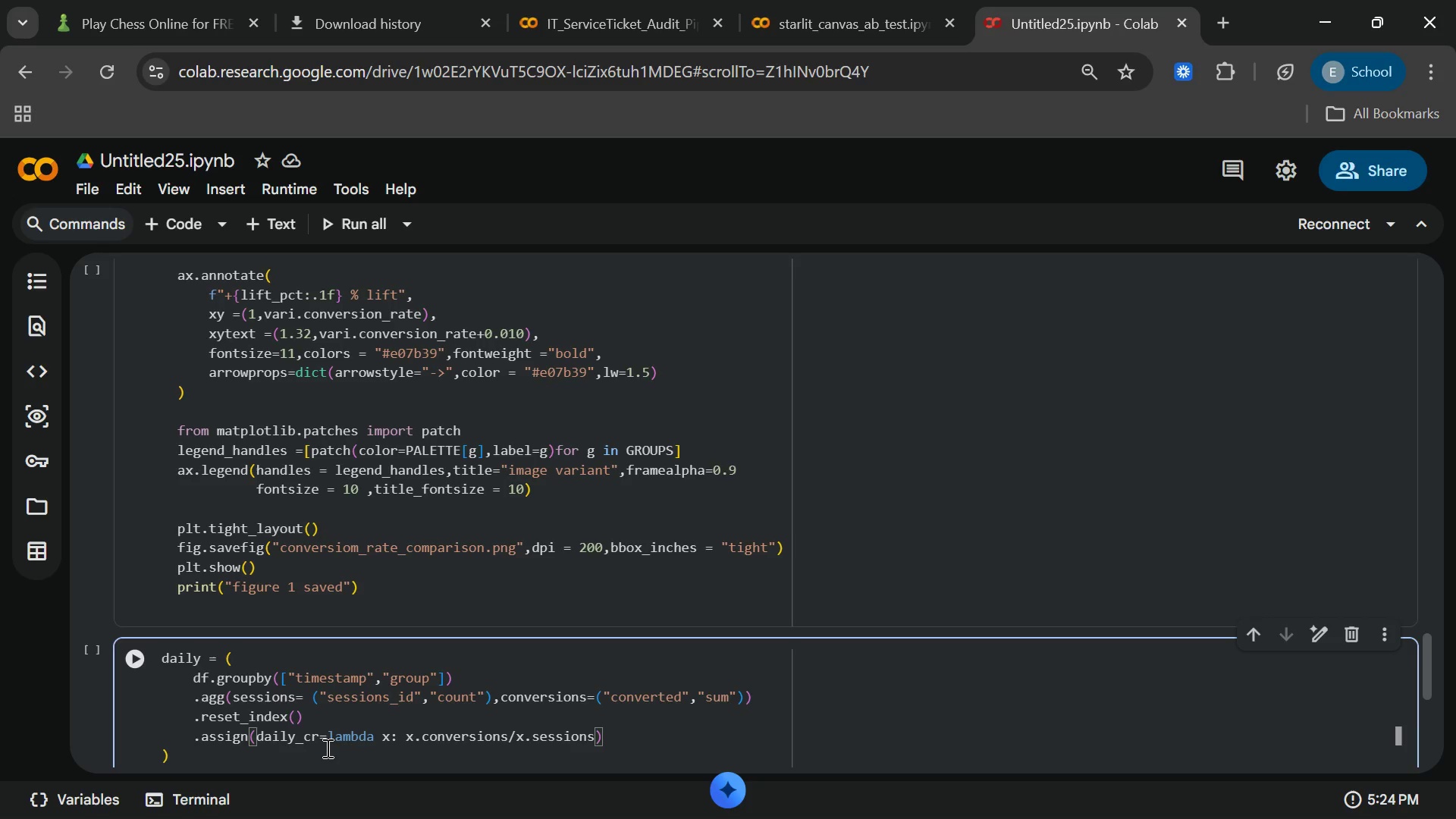 
left_click([326, 748])
 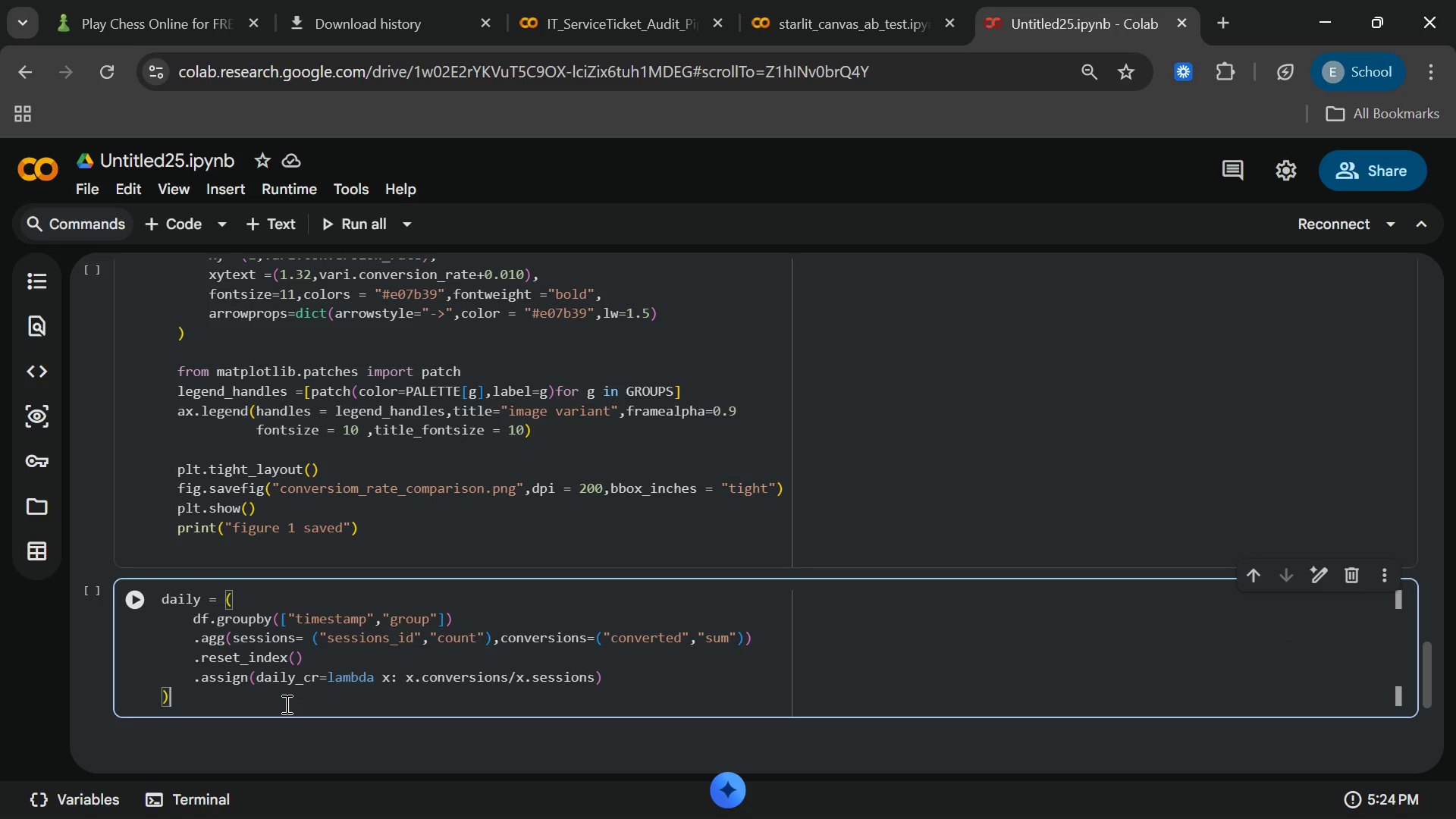 
left_click([285, 704])
 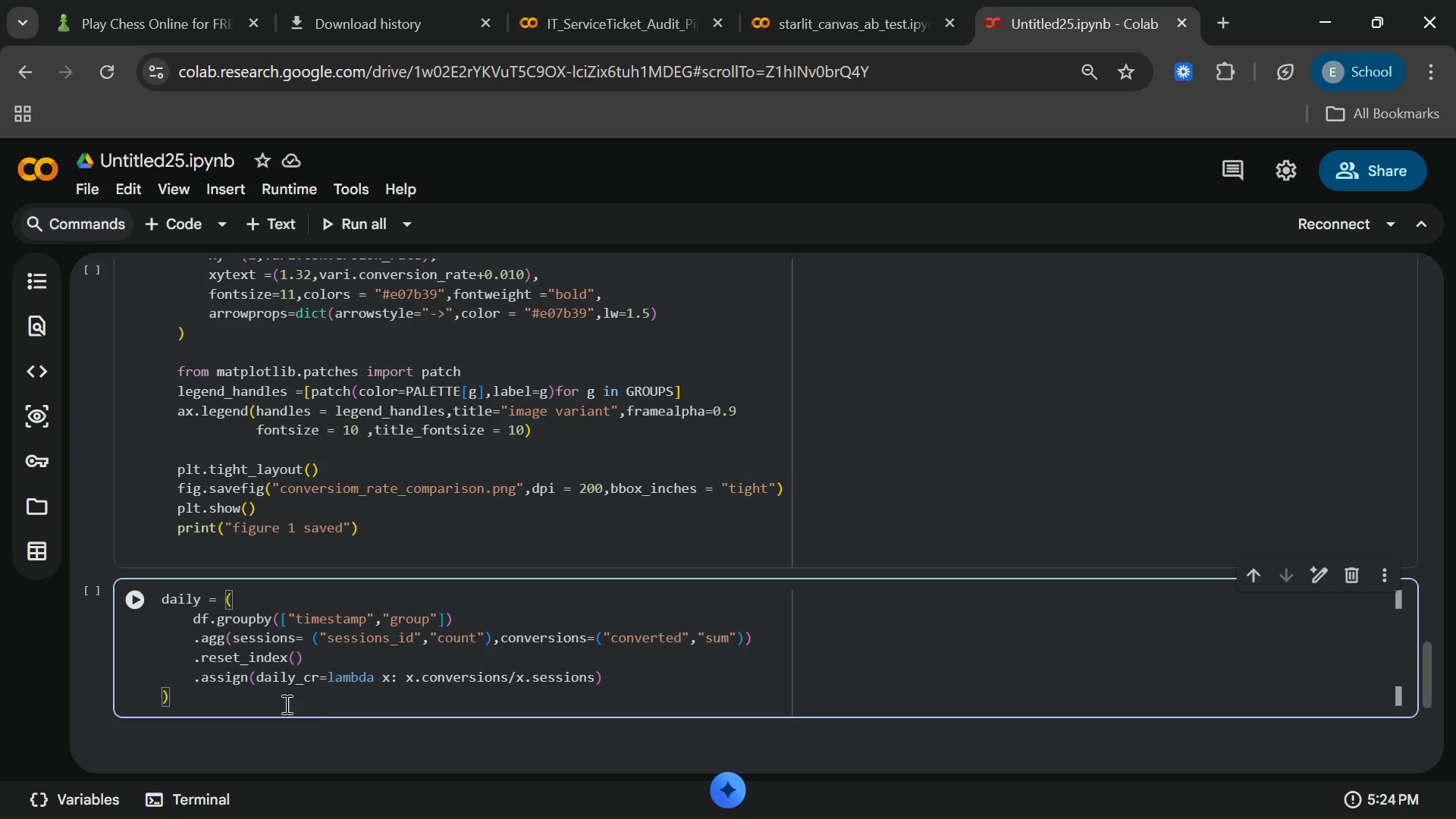 
key(Enter)
 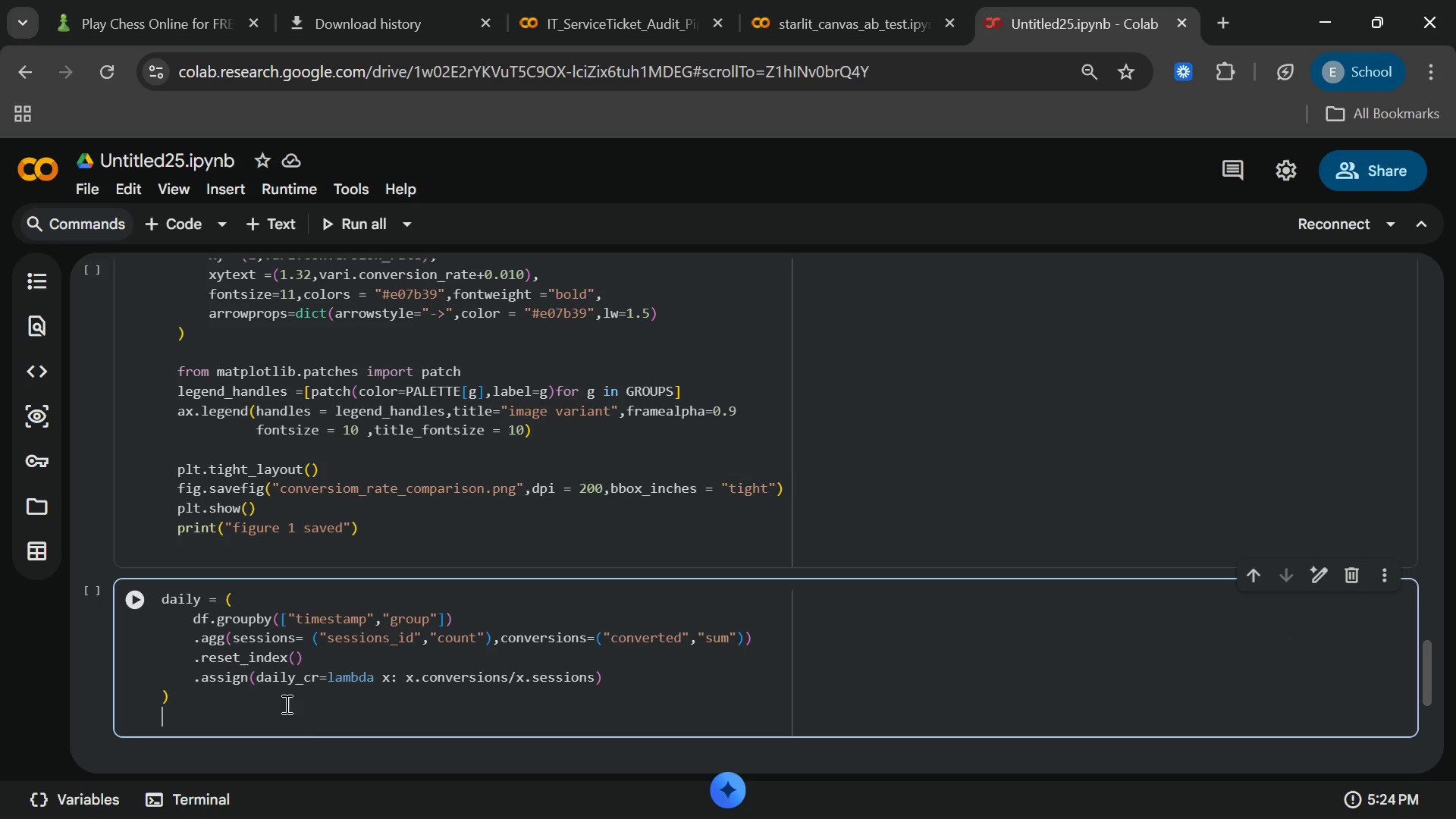 
key(Enter)
 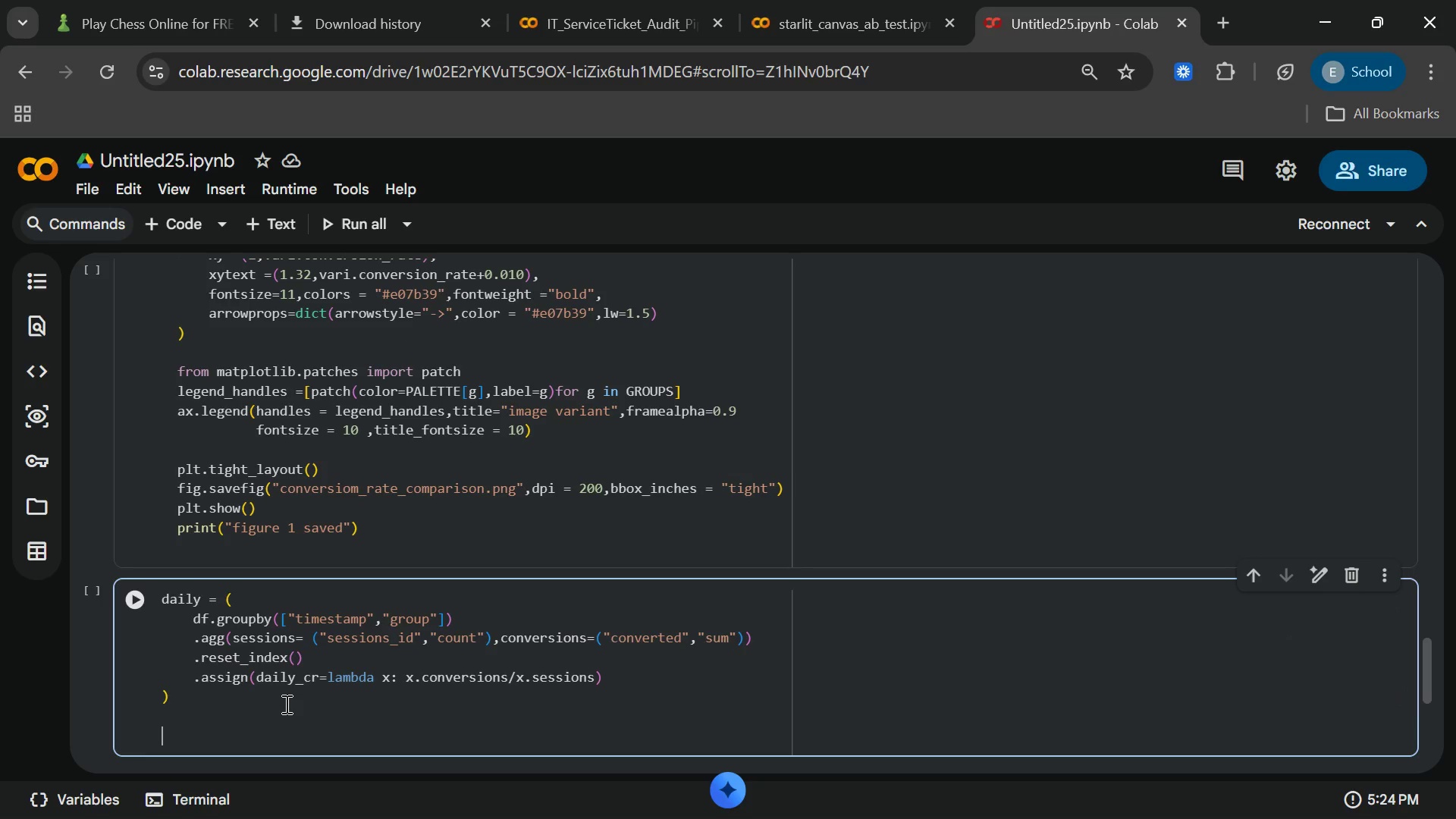 
type(fig)
 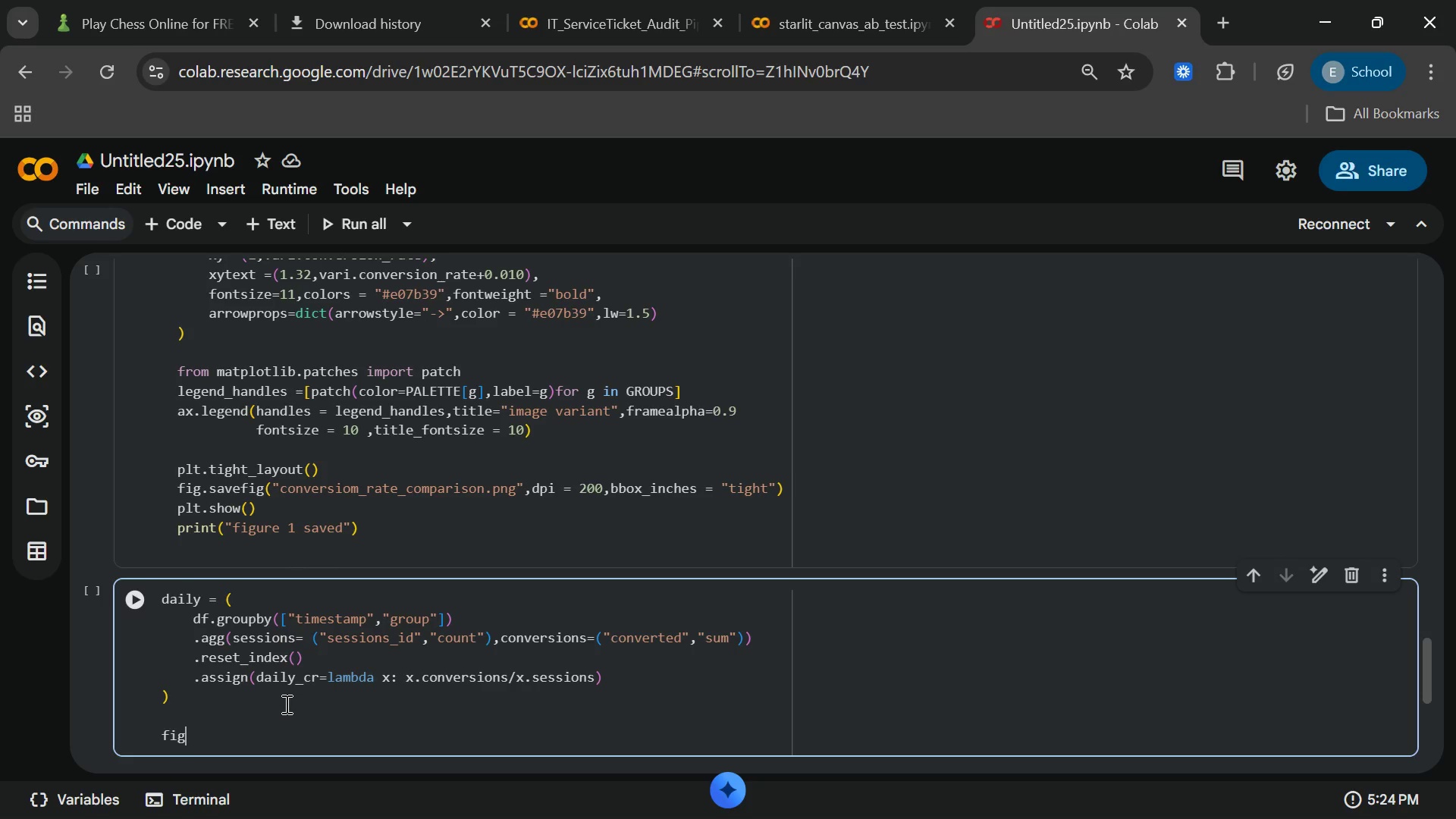 
type(,ax)
 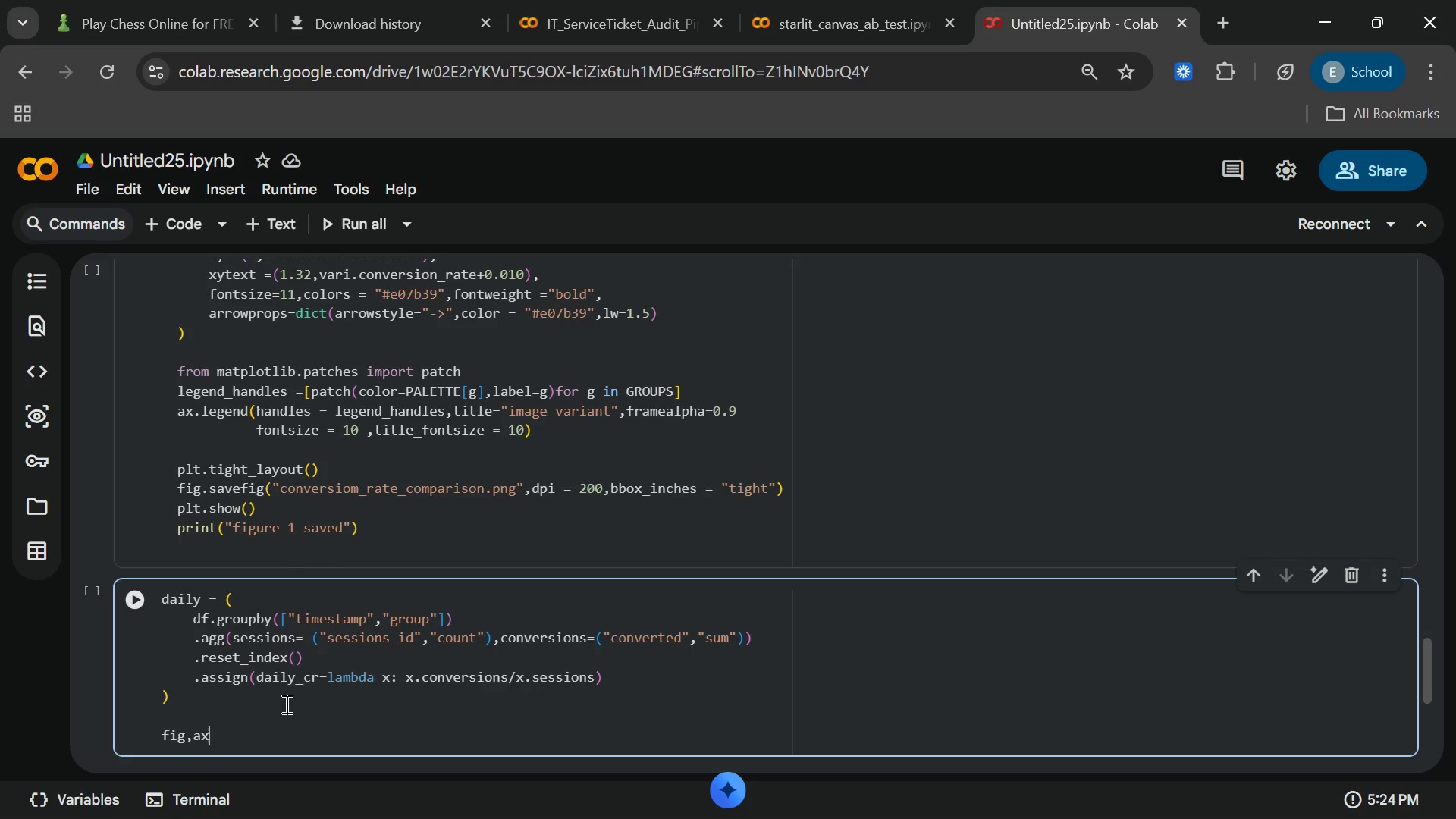 
type(= plt)
 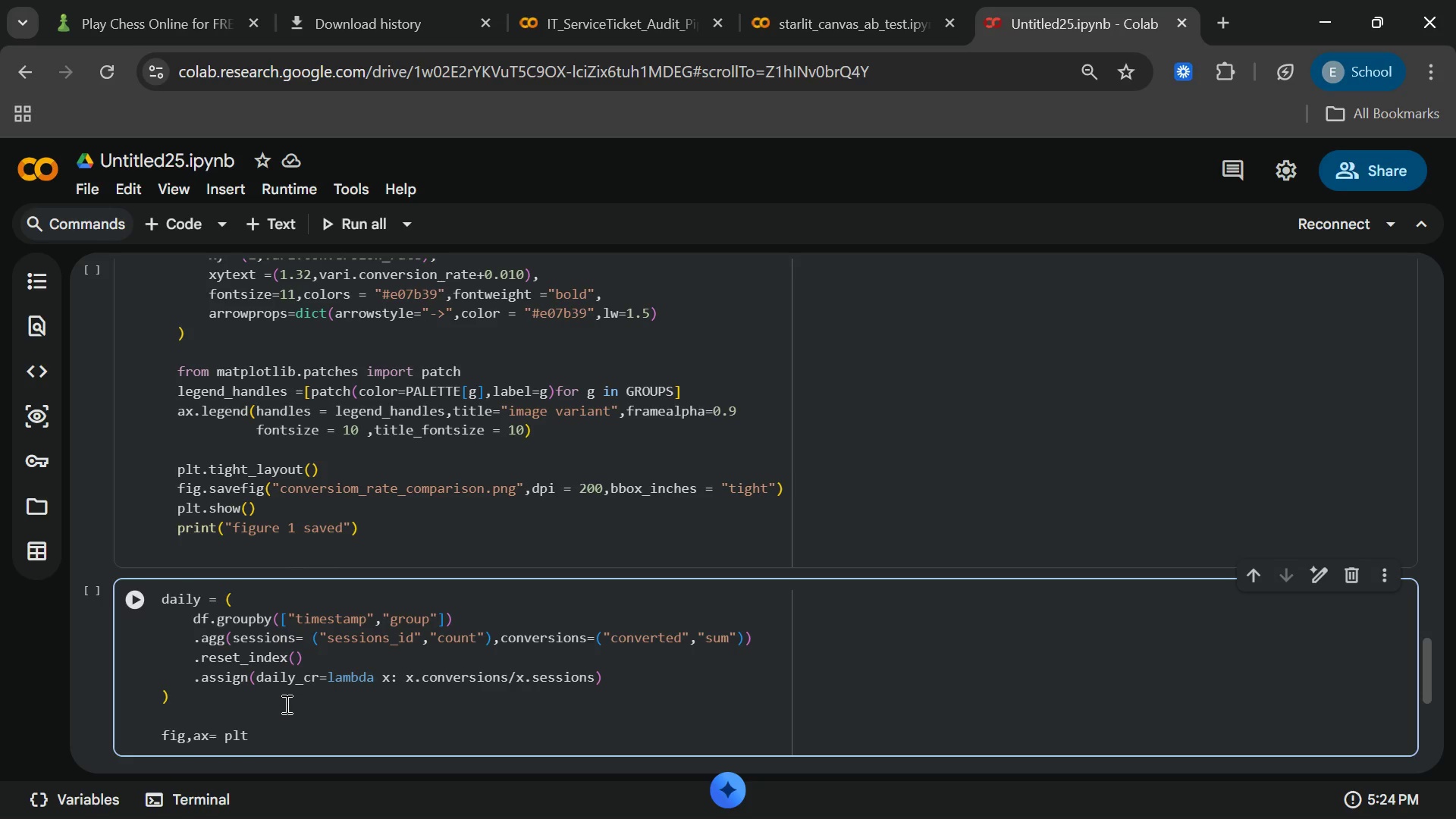 
wait(7.14)
 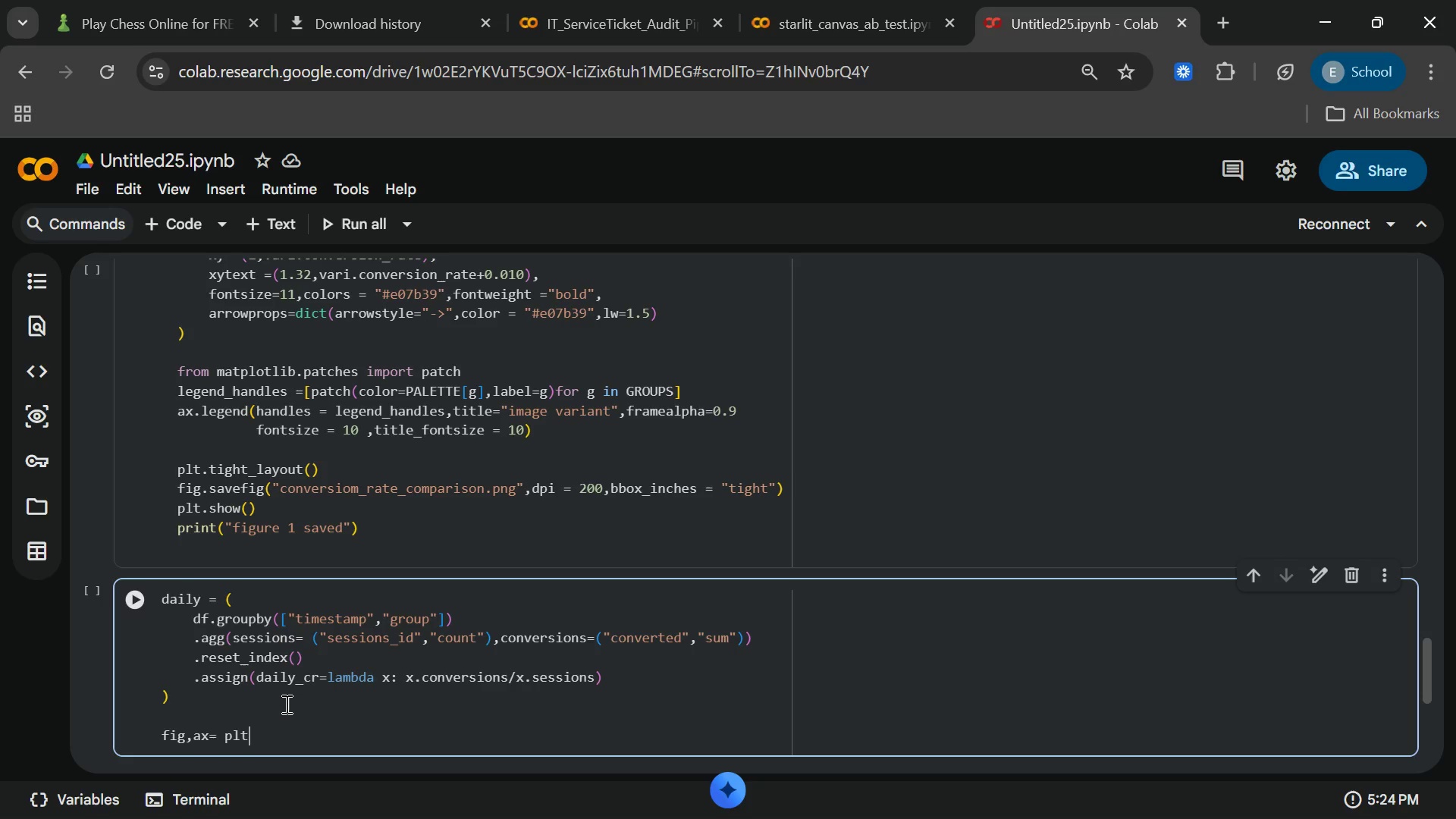 
left_click([902, 777])